 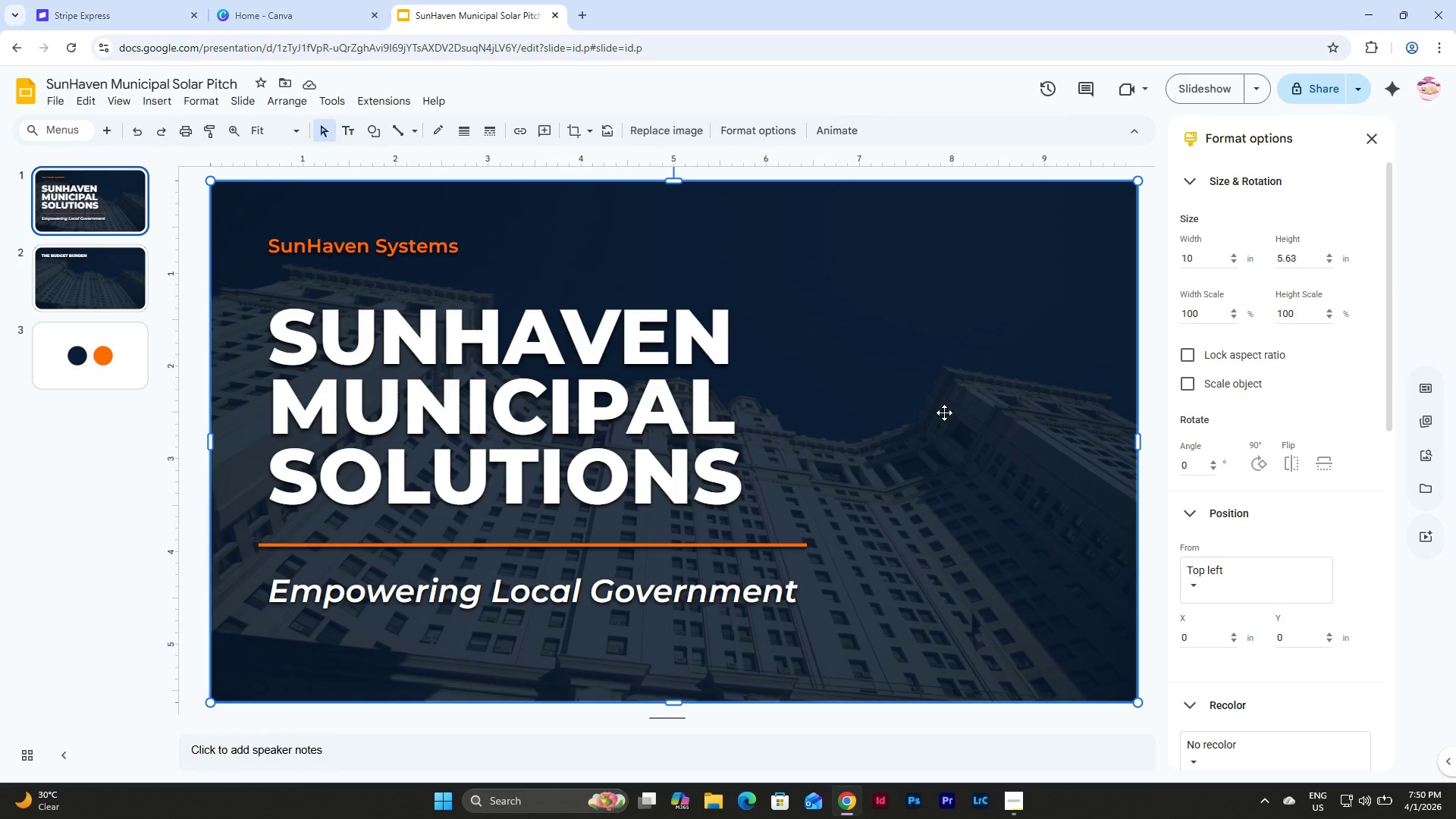 
left_click([109, 194])
 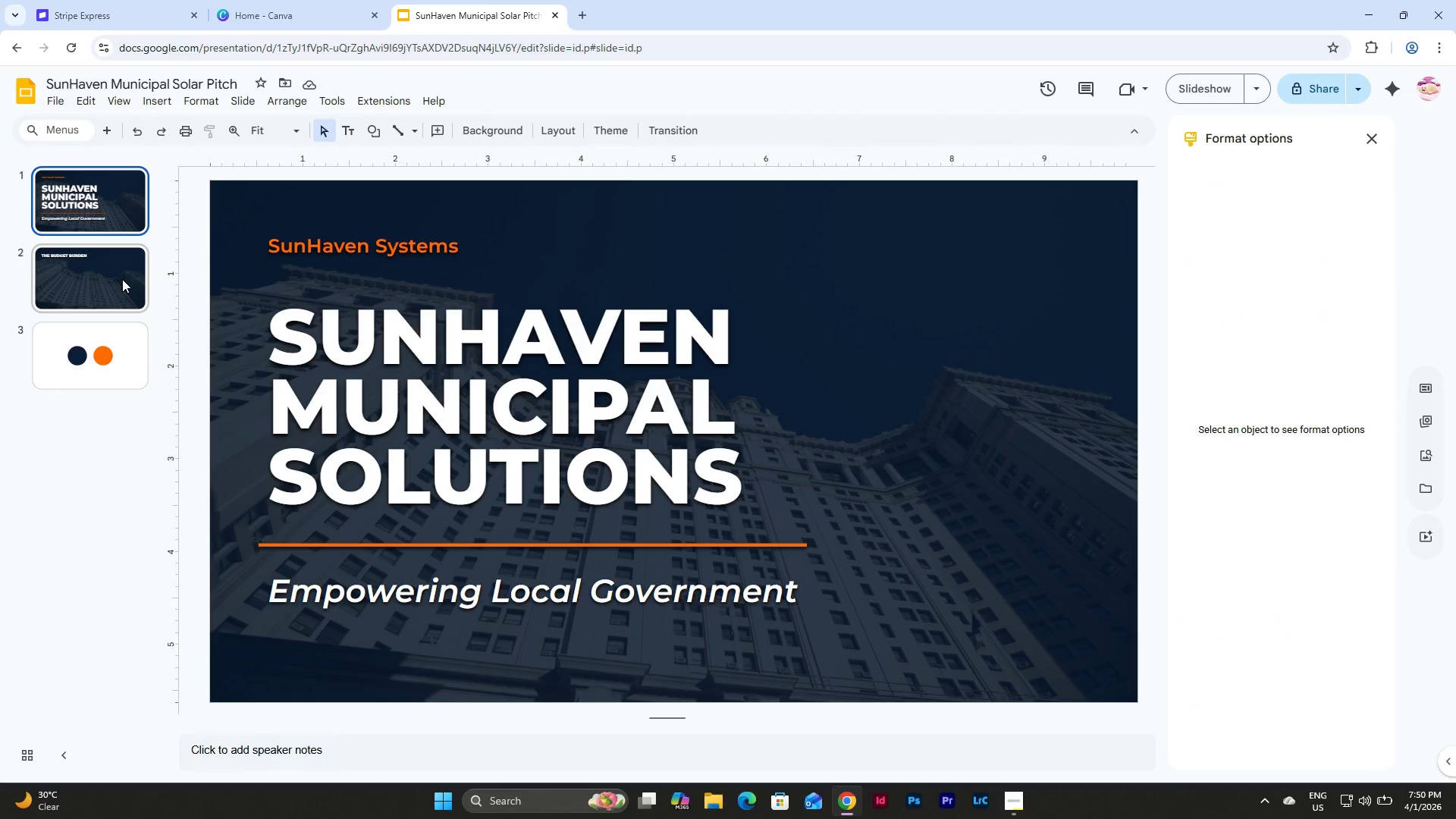 
left_click([122, 279])
 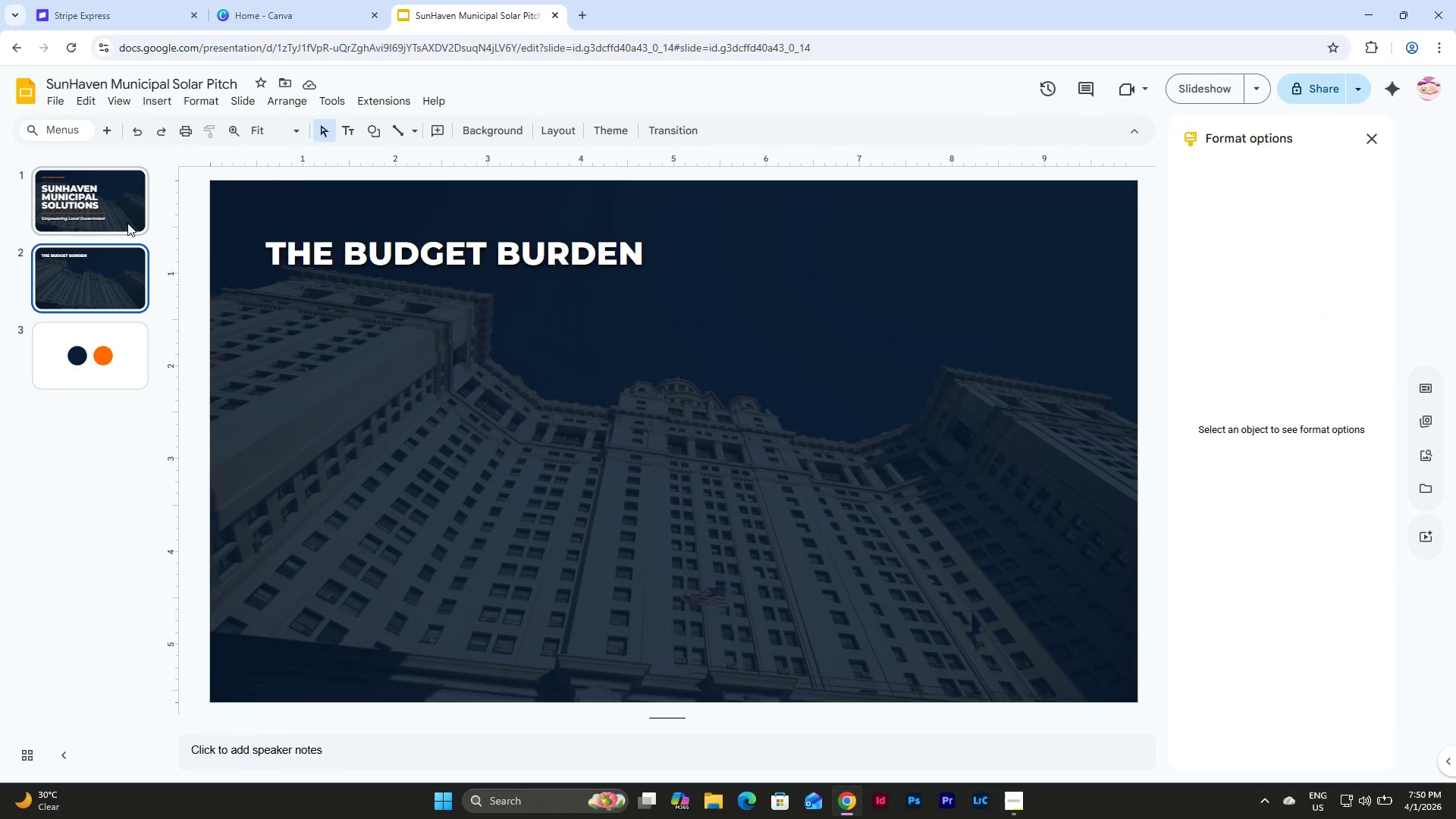 
left_click([127, 196])
 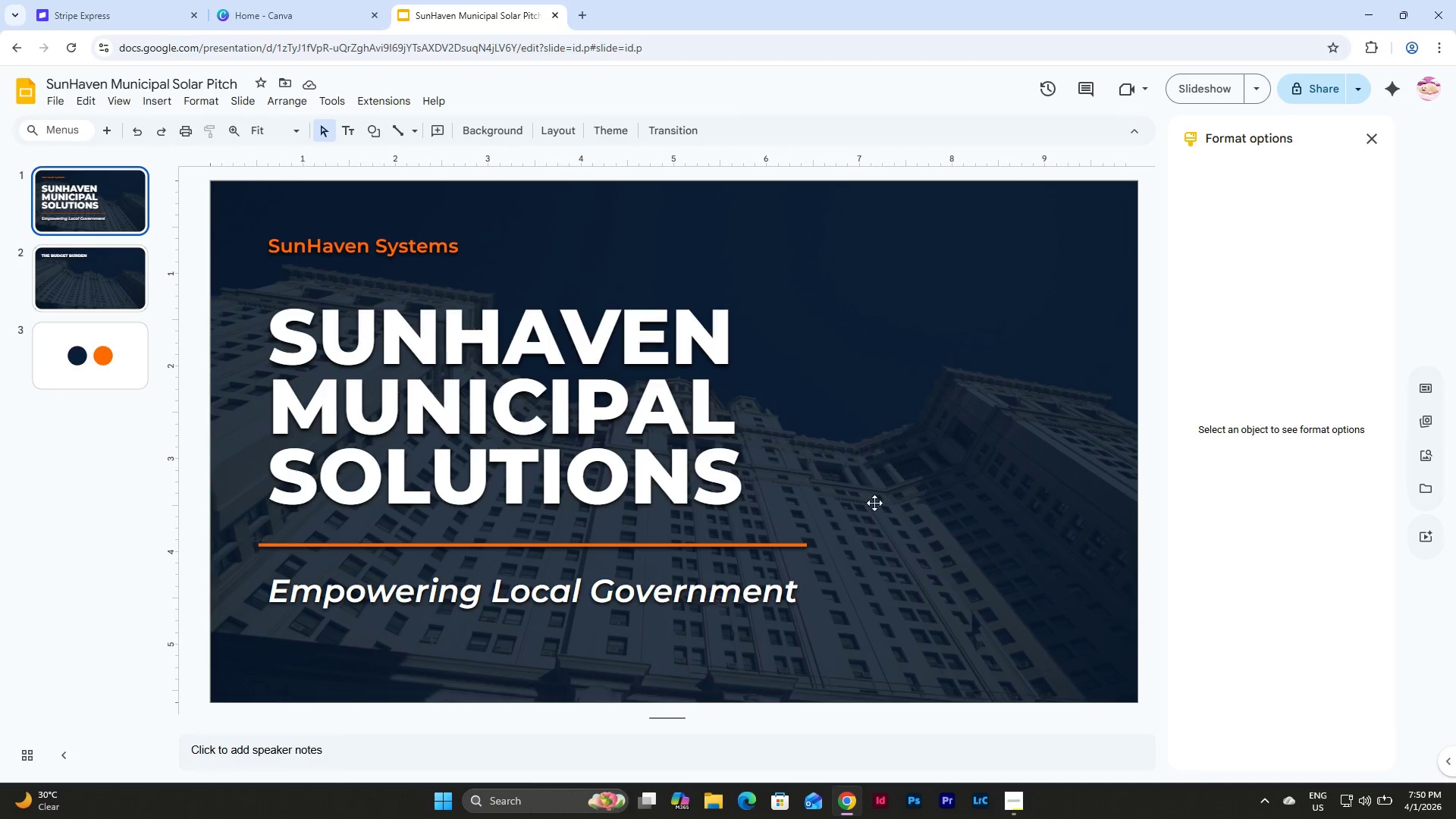 
wait(9.33)
 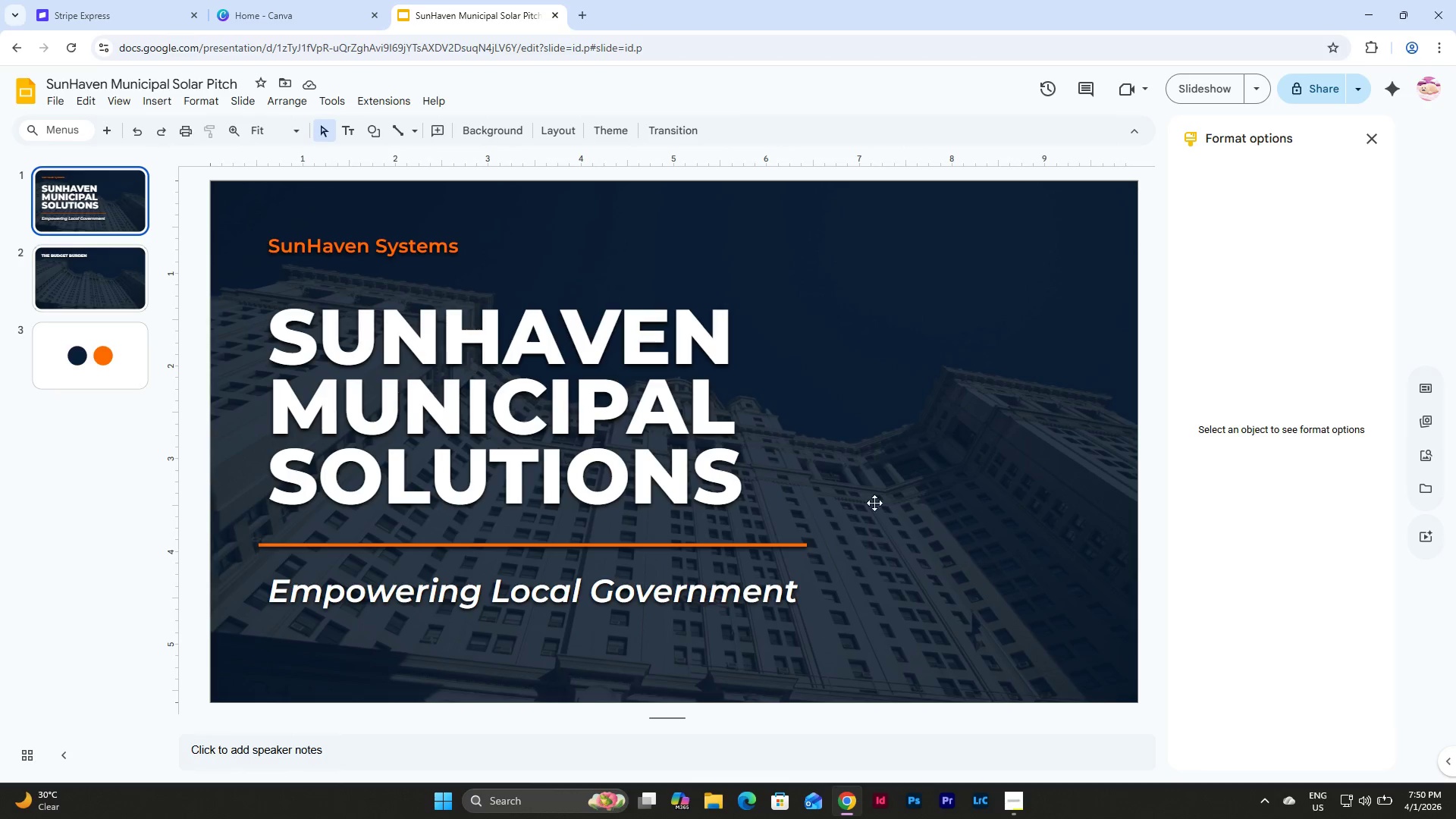 
left_click([1432, 450])
 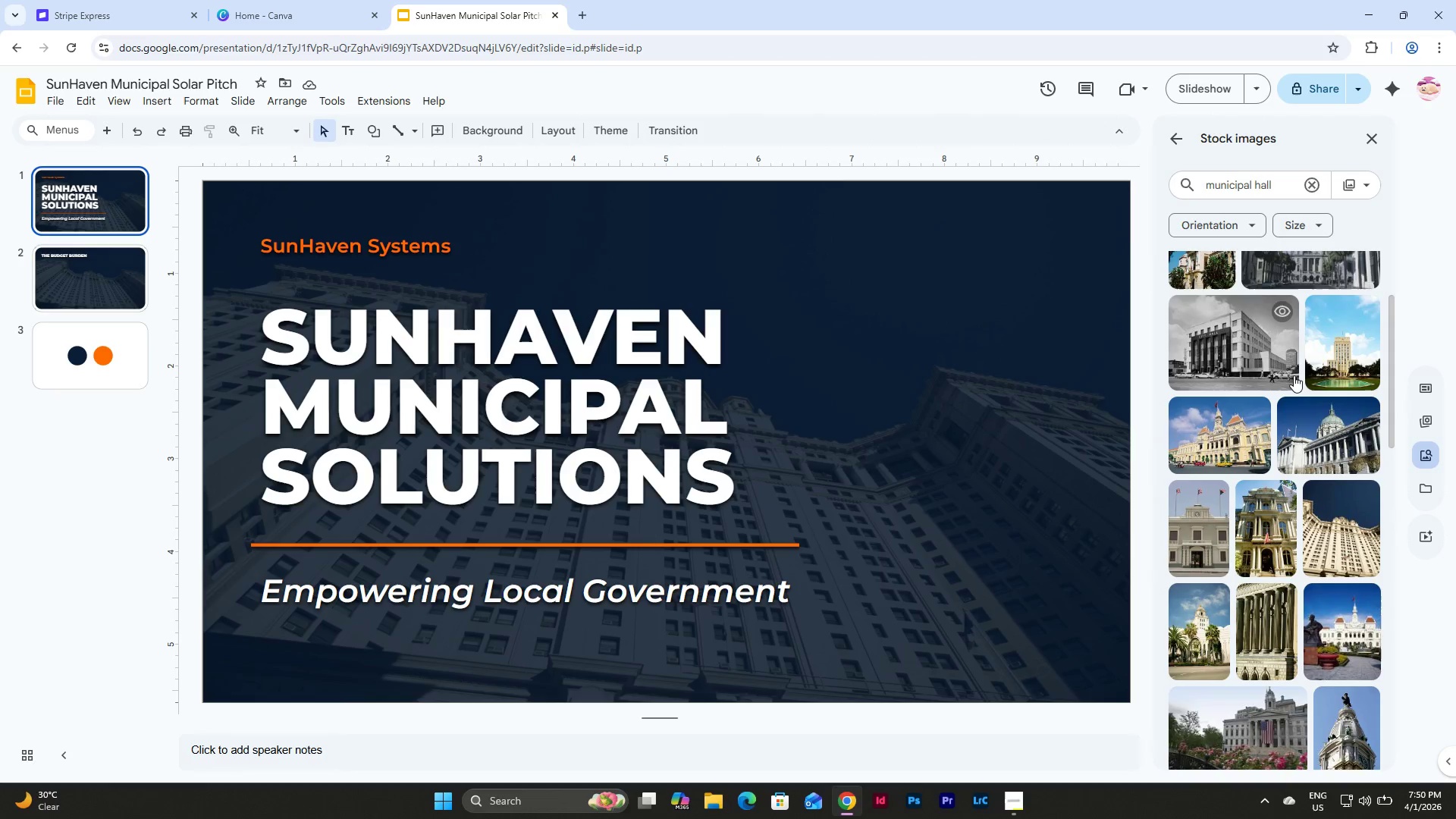 
scroll: coordinate [1294, 375], scroll_direction: down, amount: 10.0
 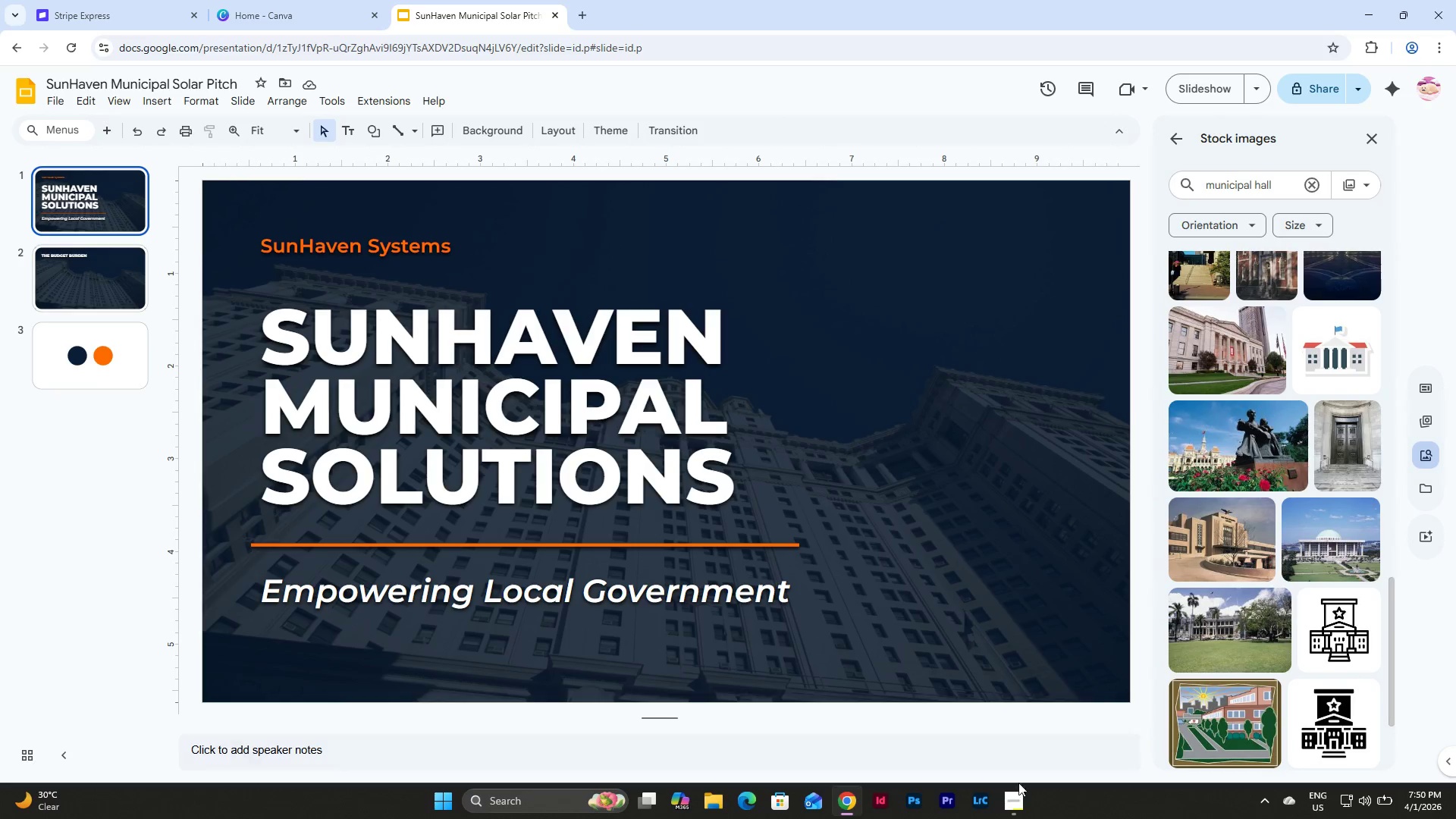 
left_click([1010, 810])